 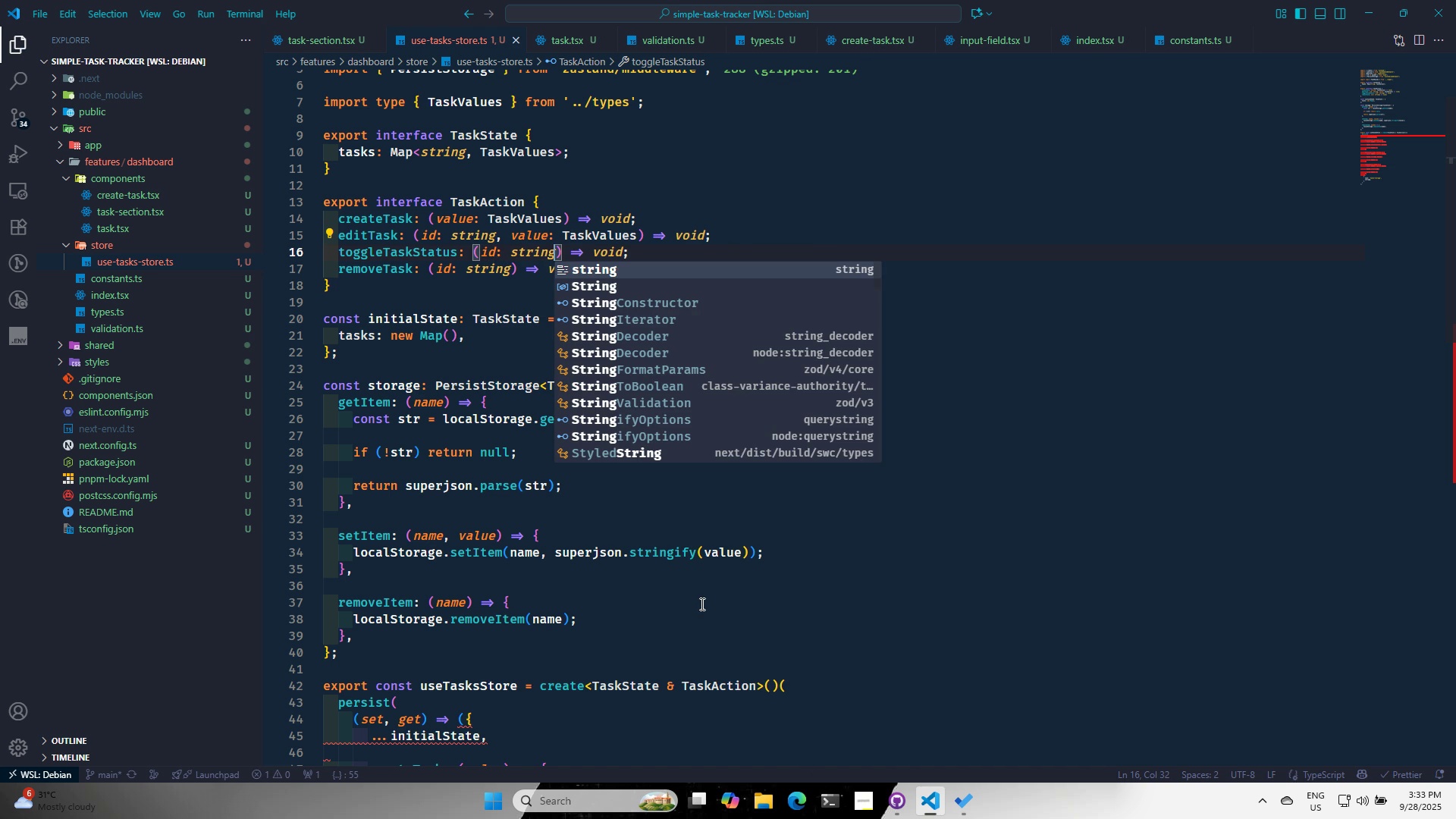 
key(Control+S)
 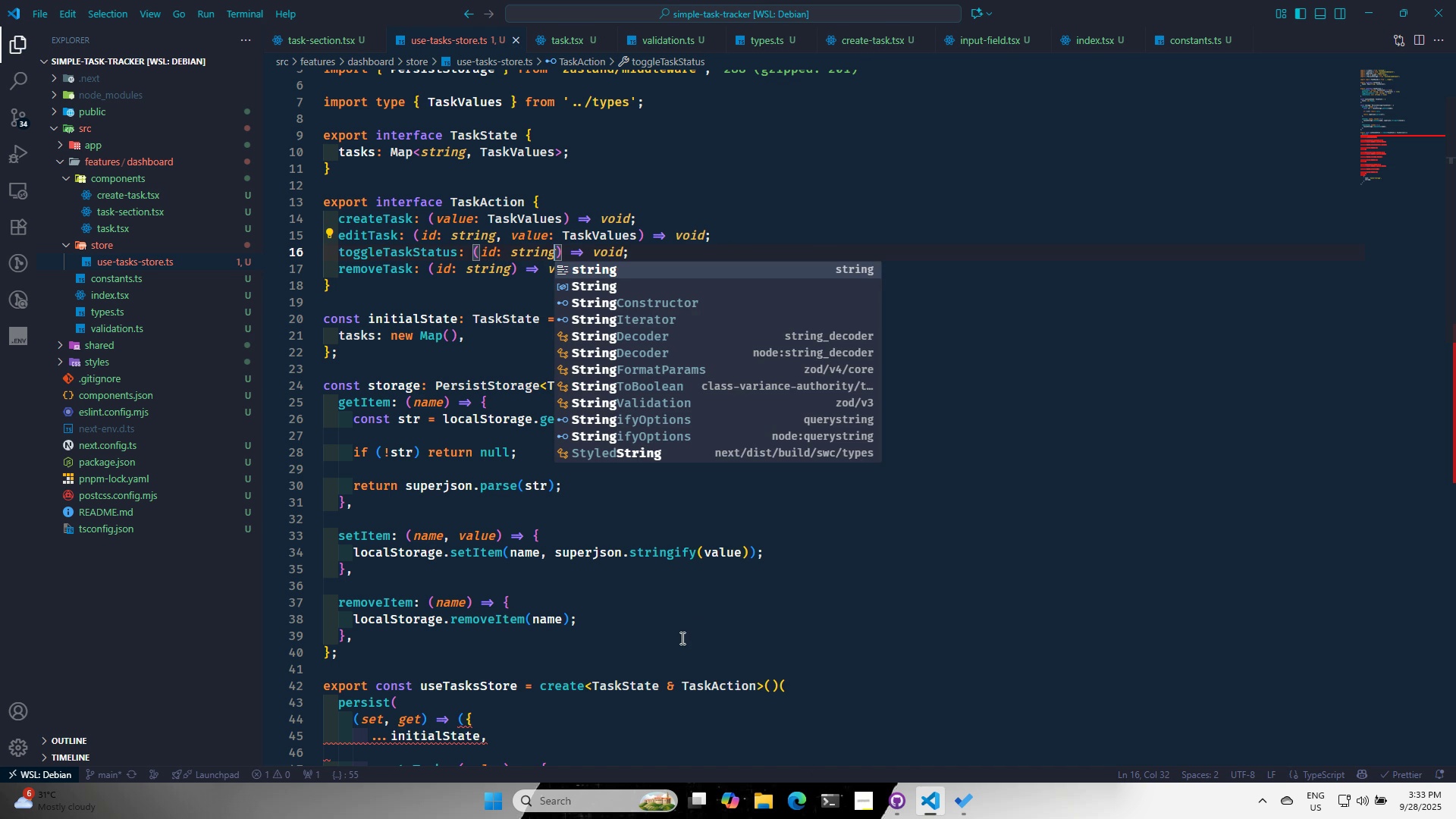 
left_click([677, 640])
 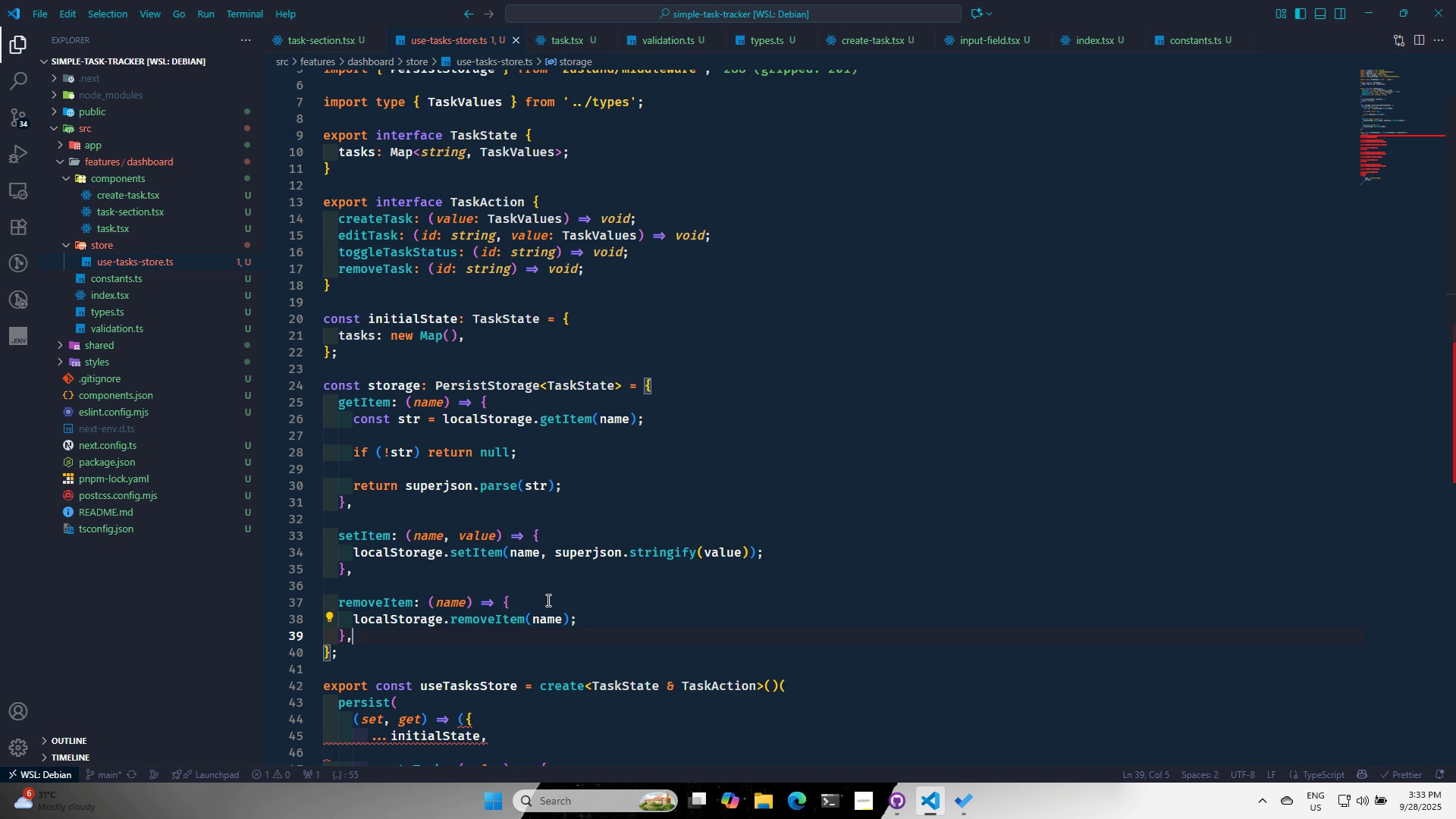 
scroll: coordinate [579, 620], scroll_direction: down, amount: 11.0
 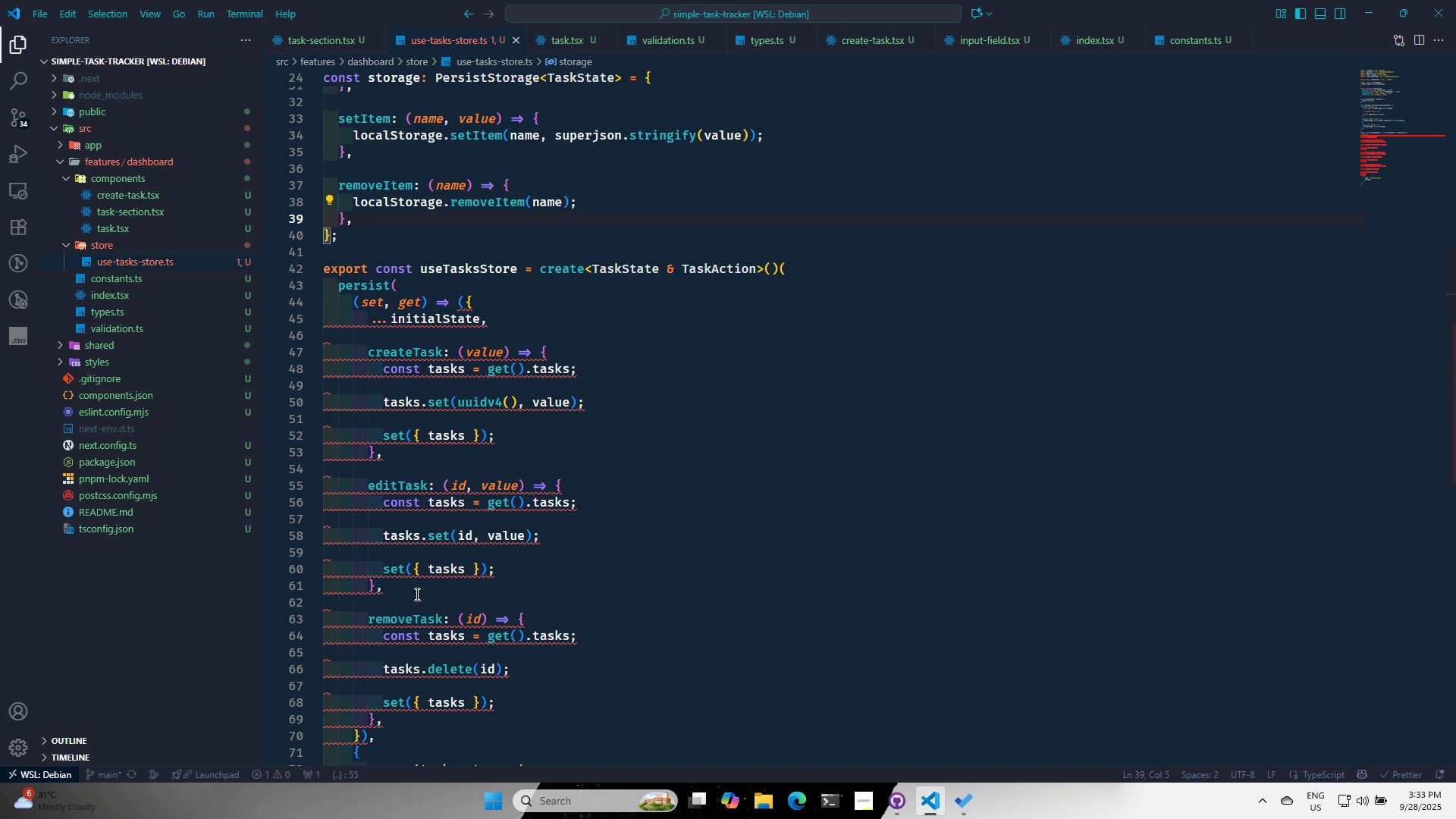 
left_click([416, 594])
 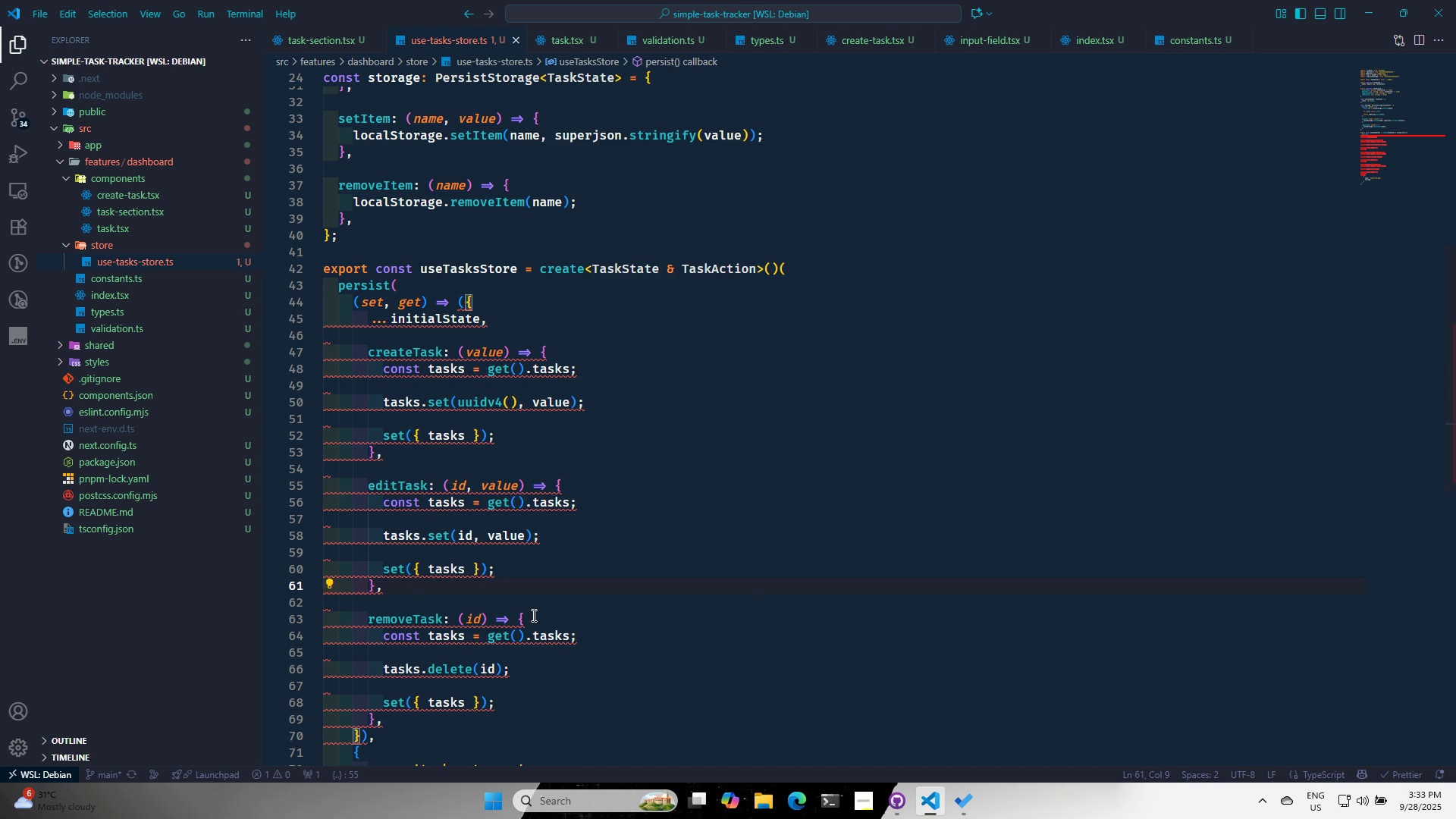 
key(Enter)
 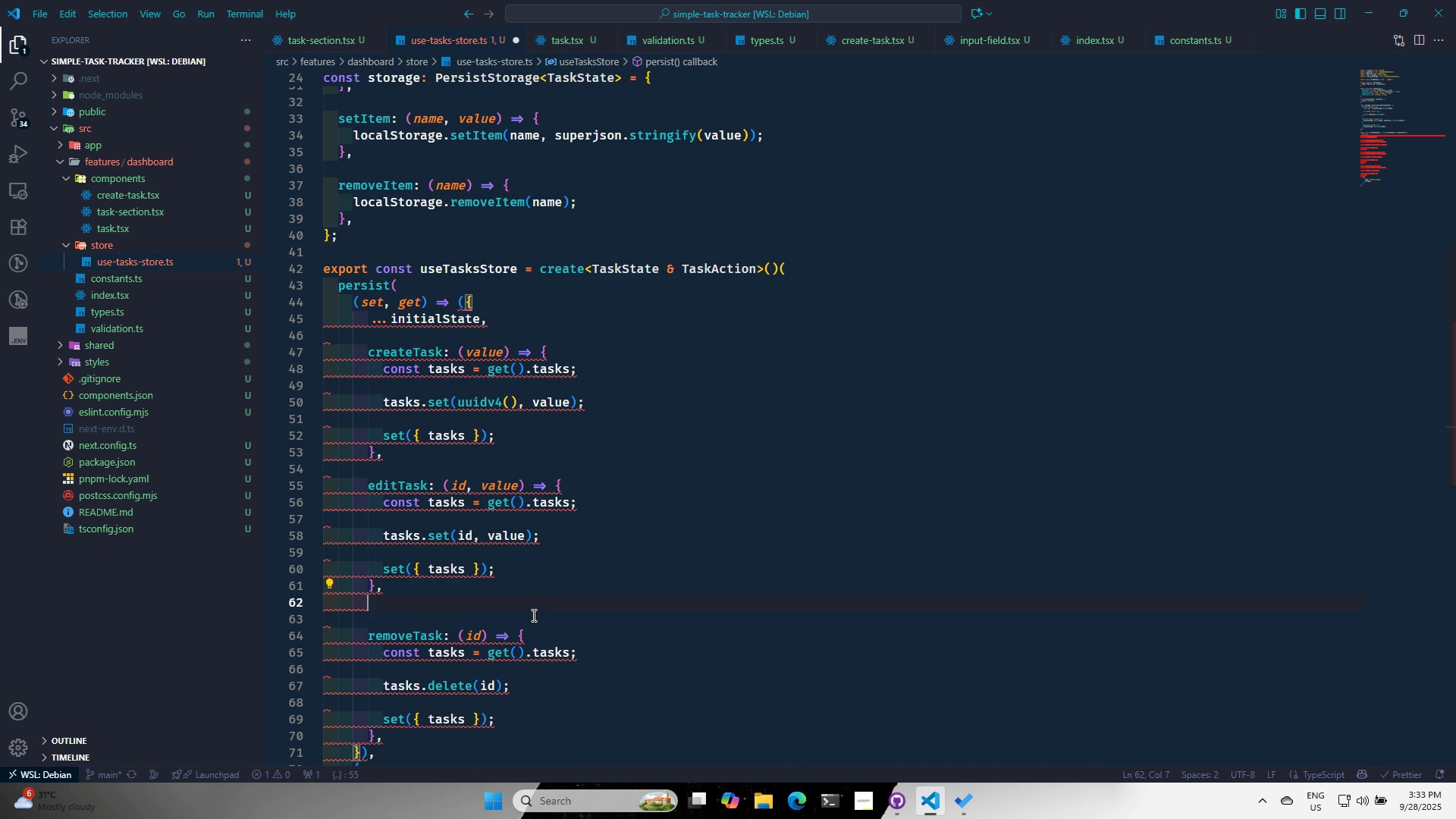 
key(Enter)
 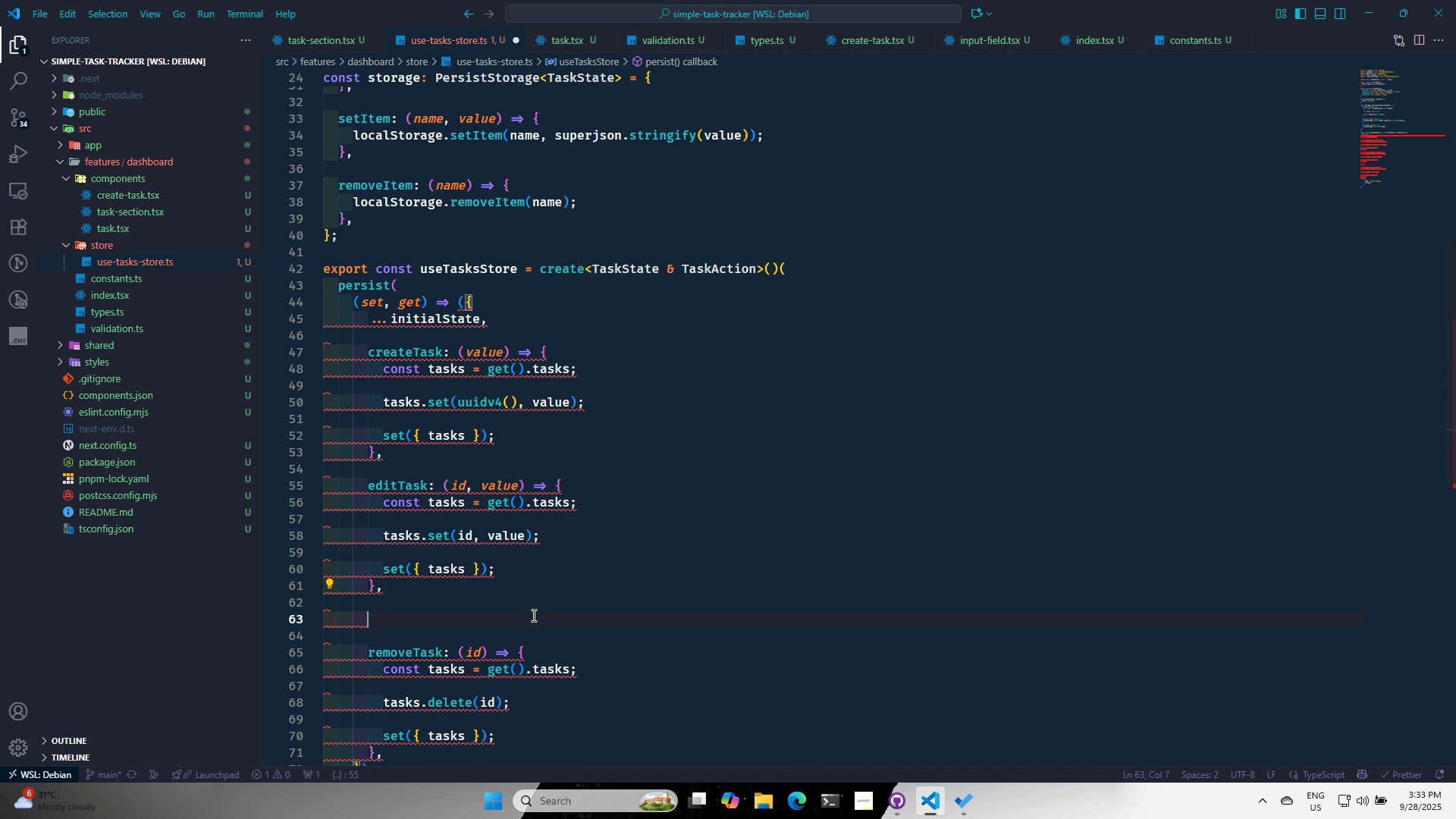 
key(T)
 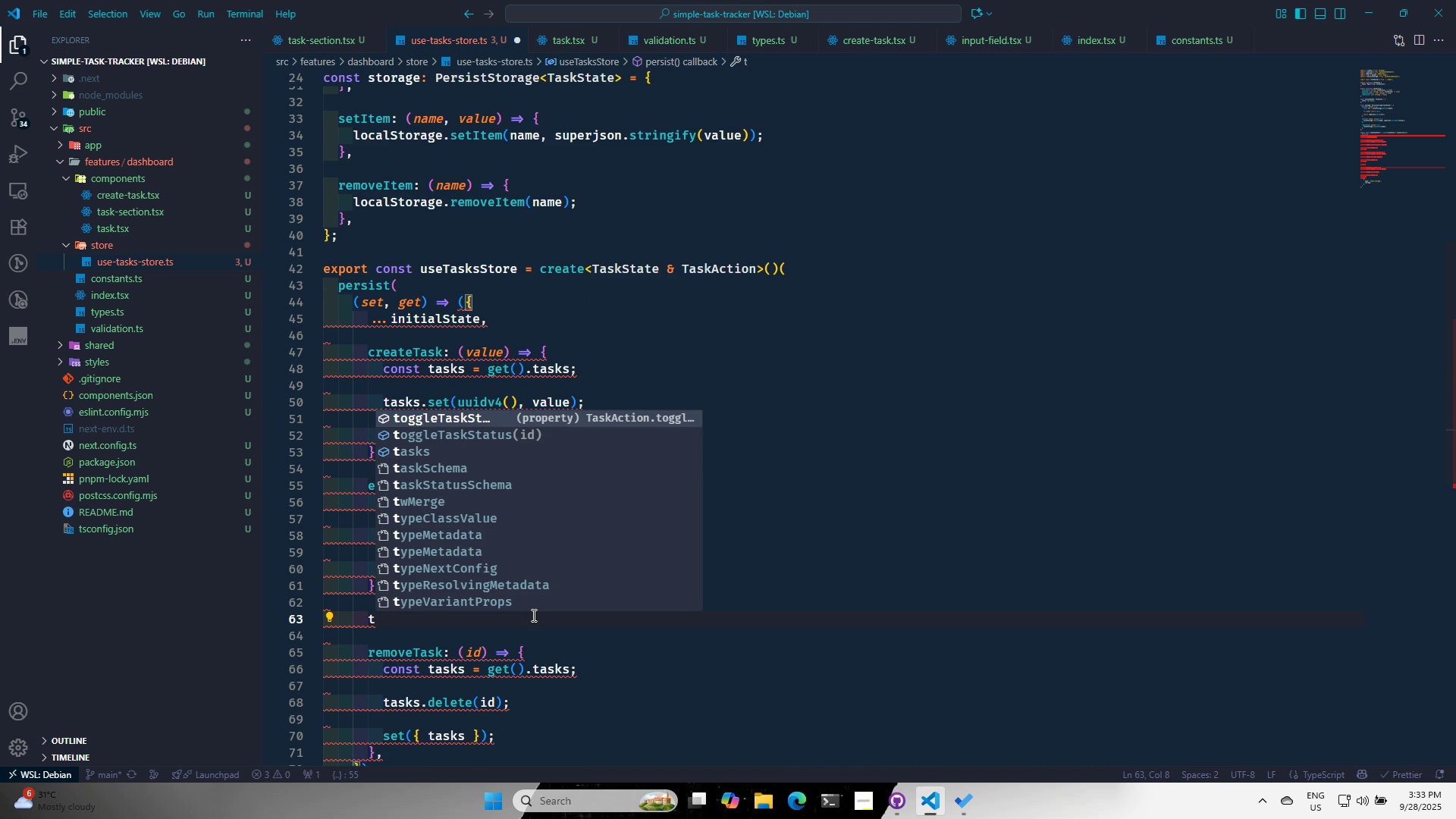 
key(Enter)